 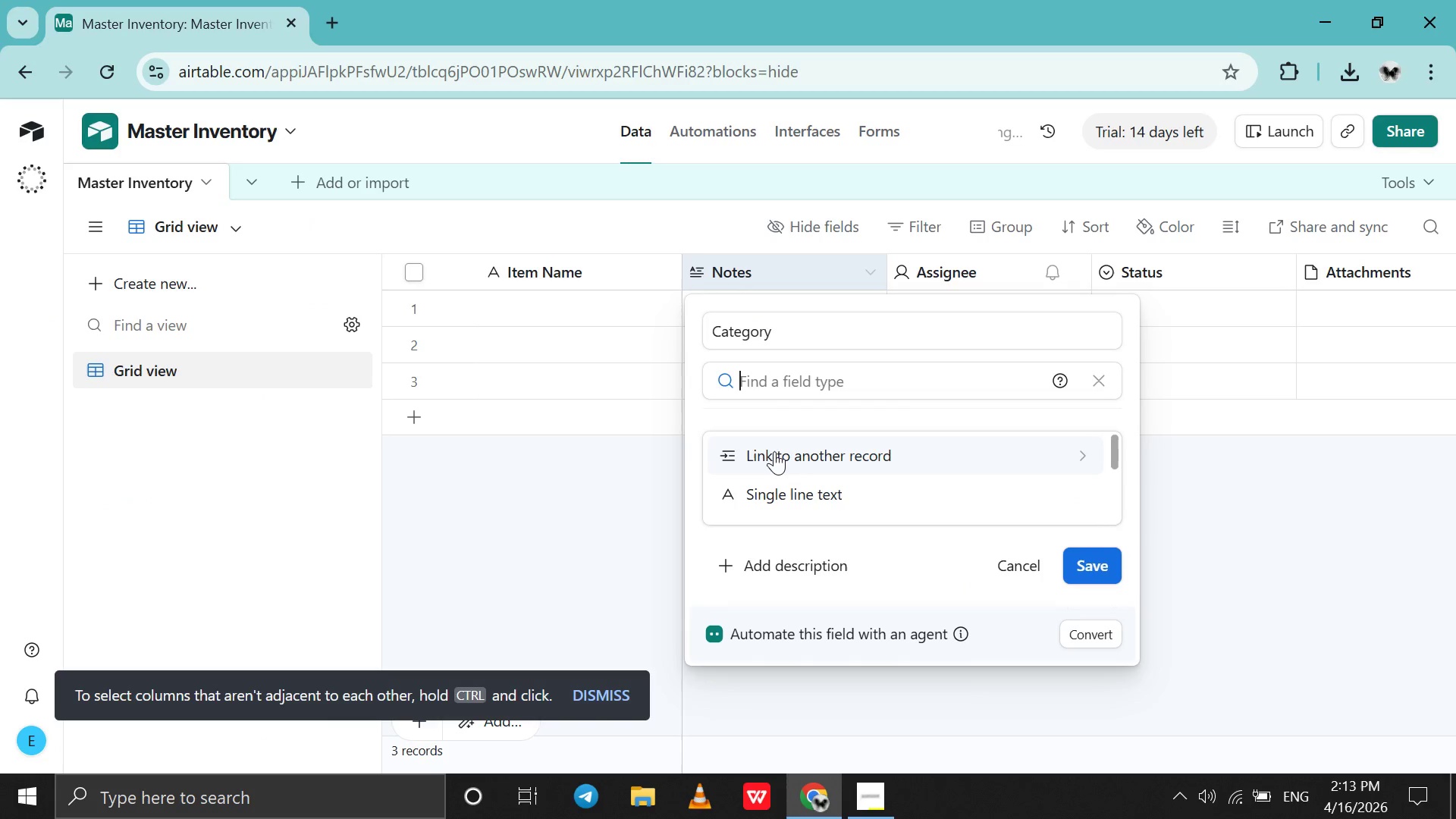 
type(sin)
 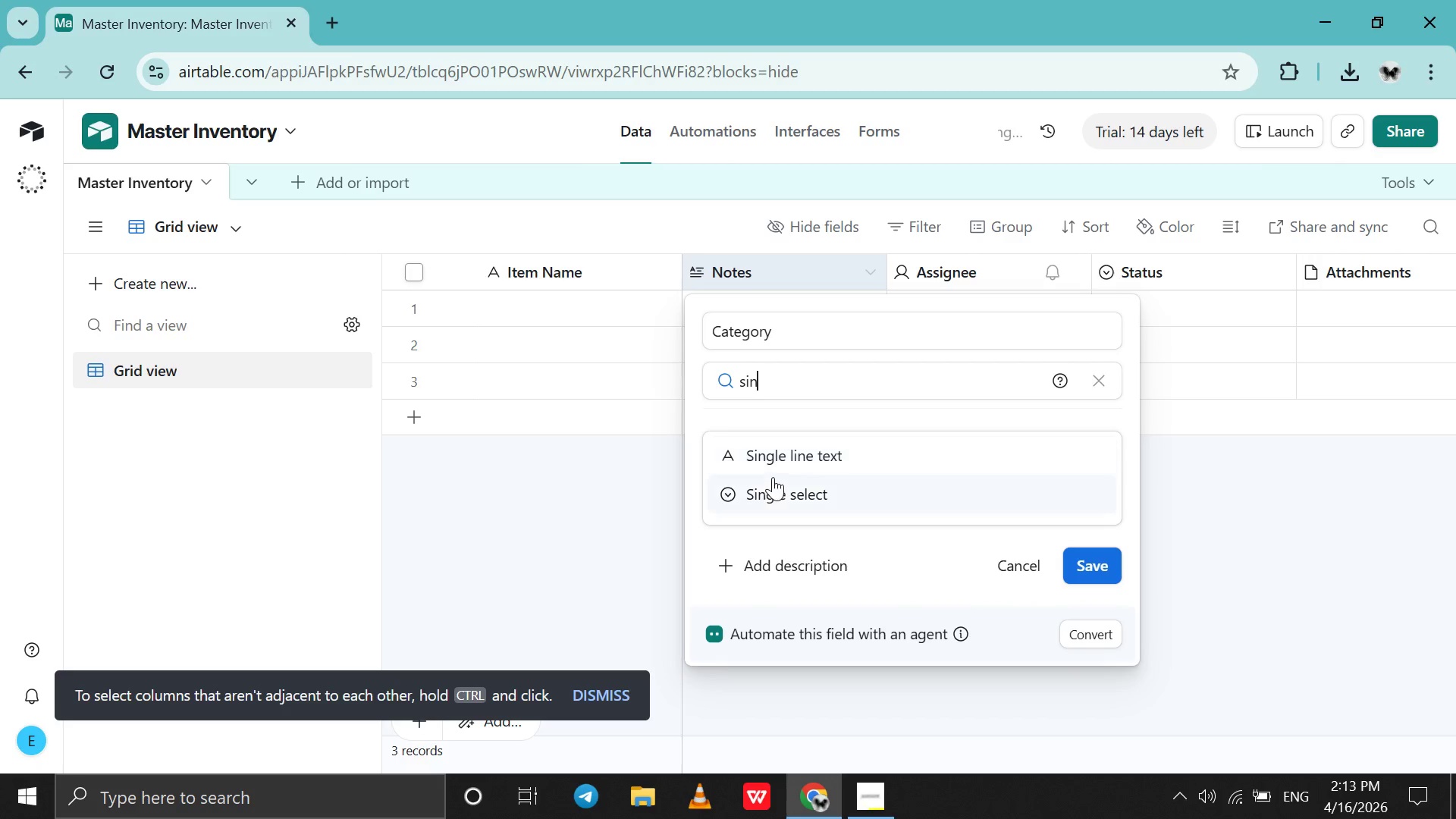 
left_click([773, 488])
 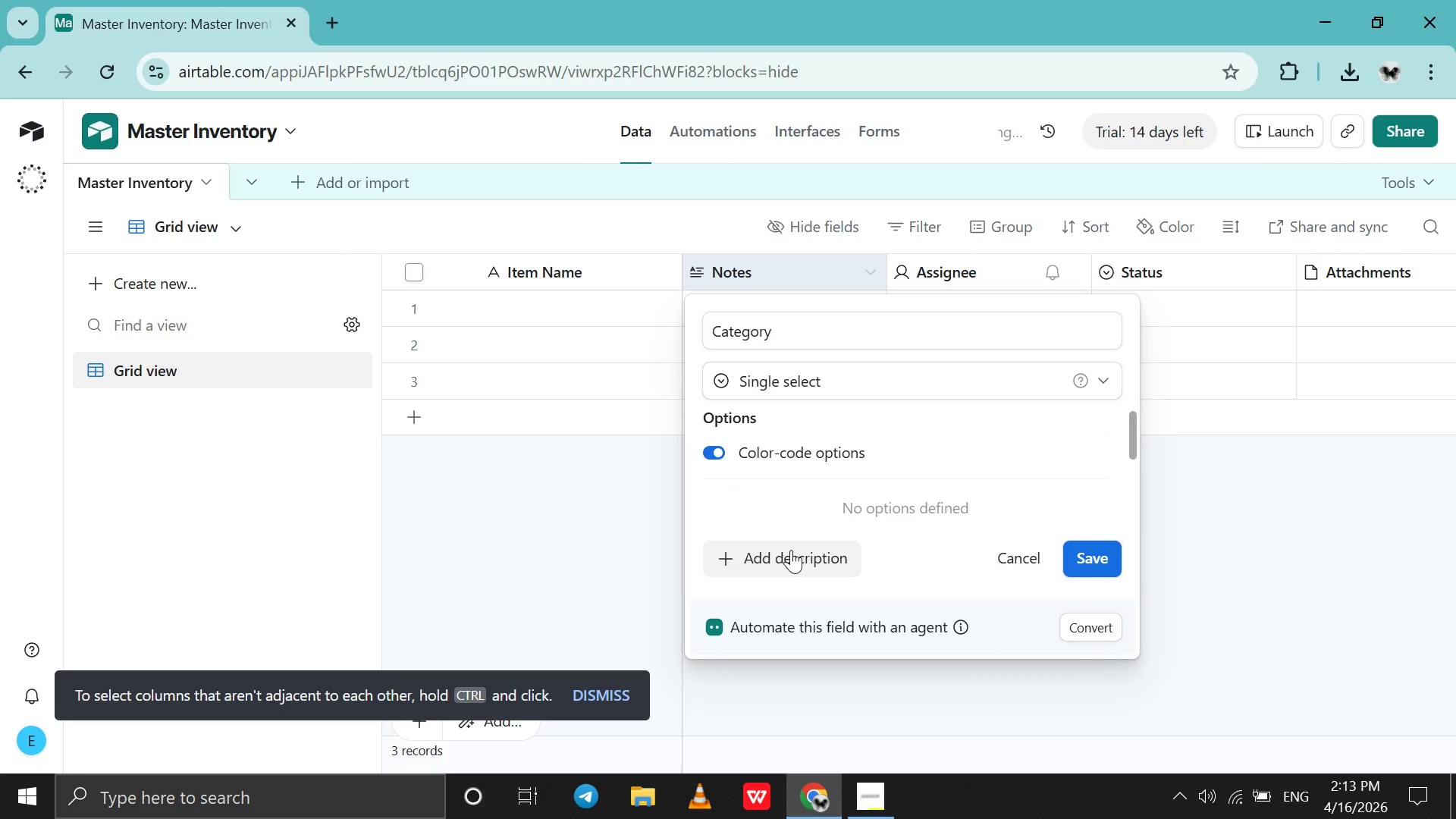 
scroll: coordinate [811, 532], scroll_direction: down, amount: 1.0
 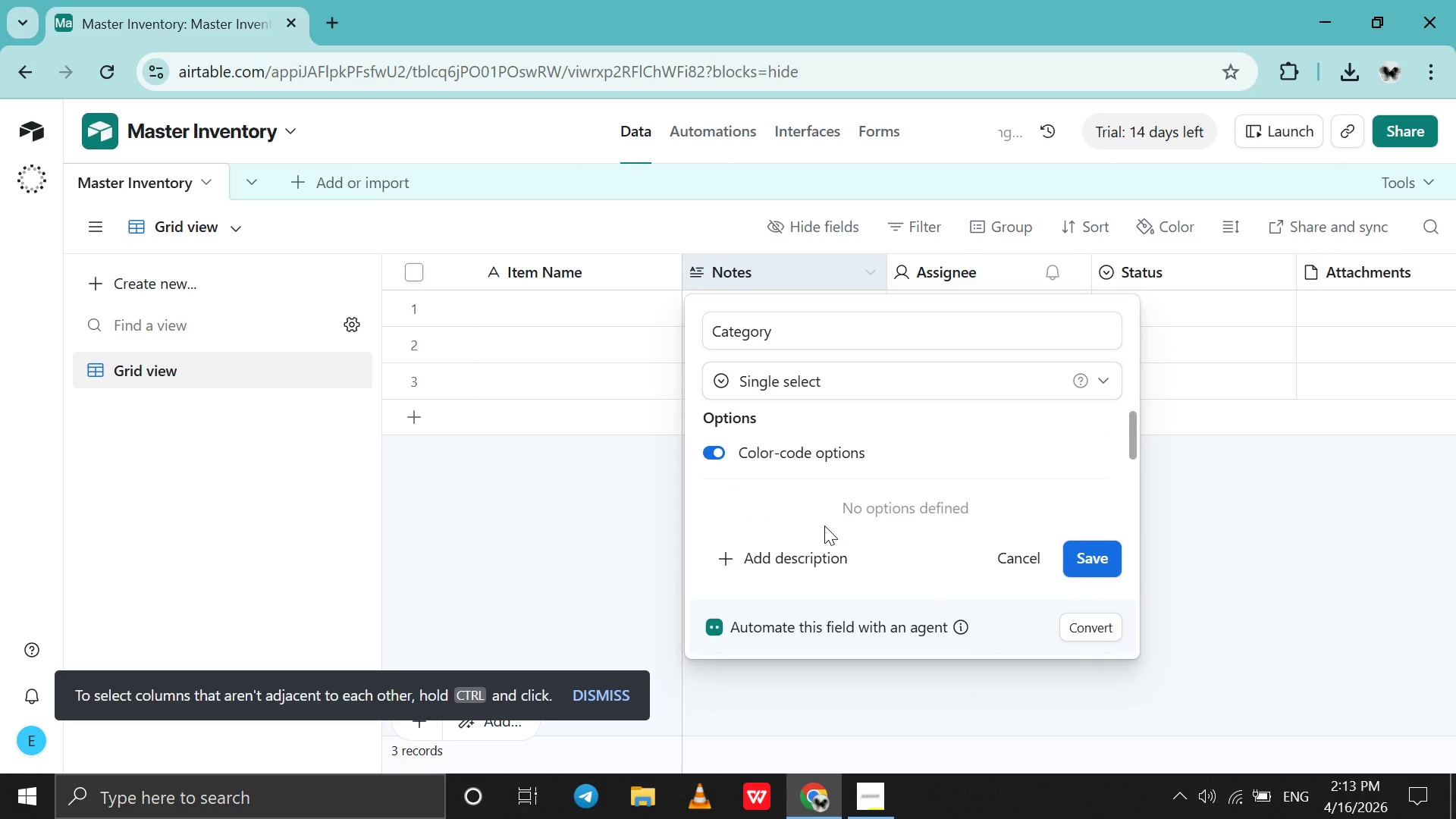 
left_click([824, 526])
 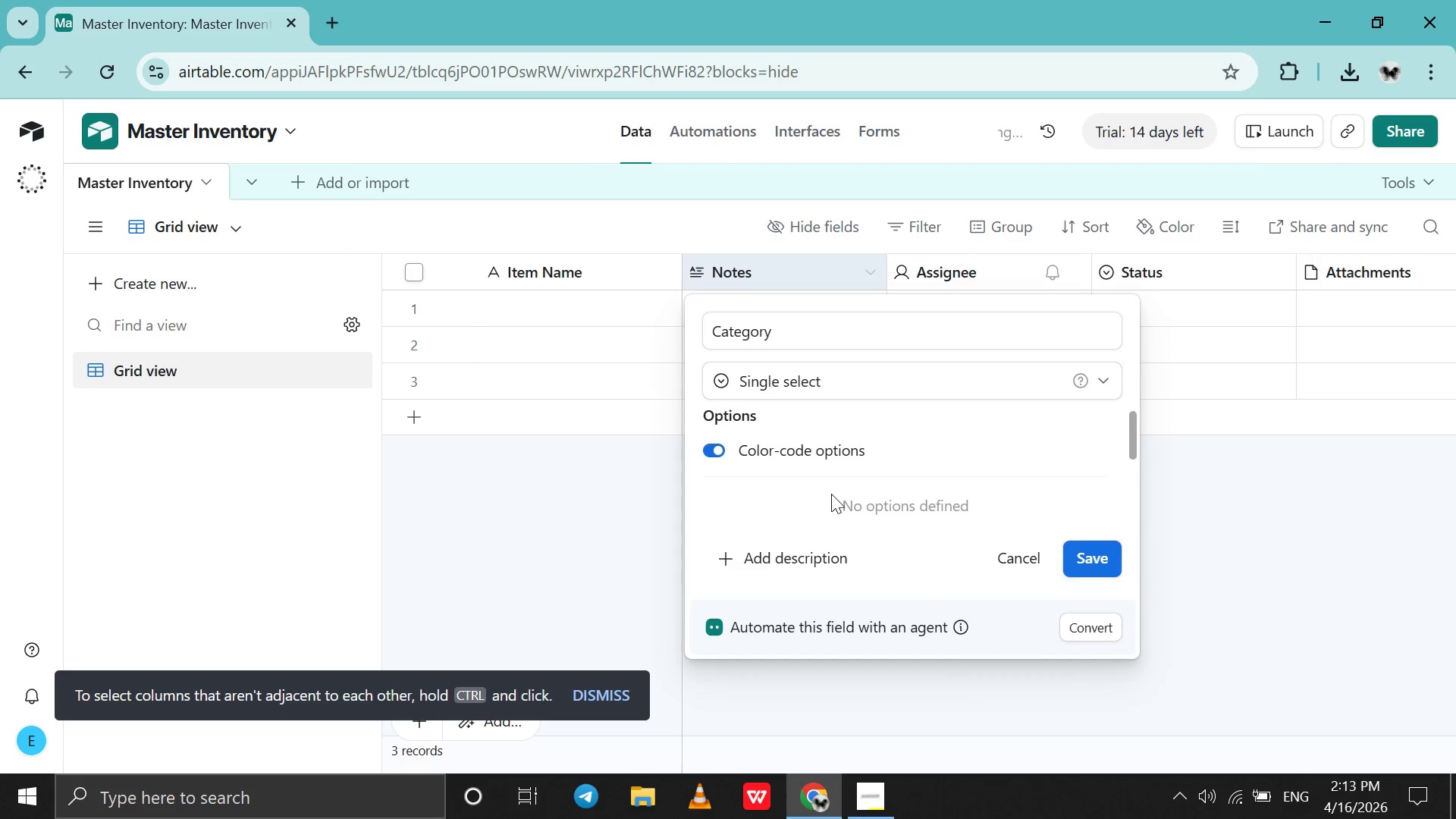 
scroll: coordinate [831, 494], scroll_direction: down, amount: 2.0
 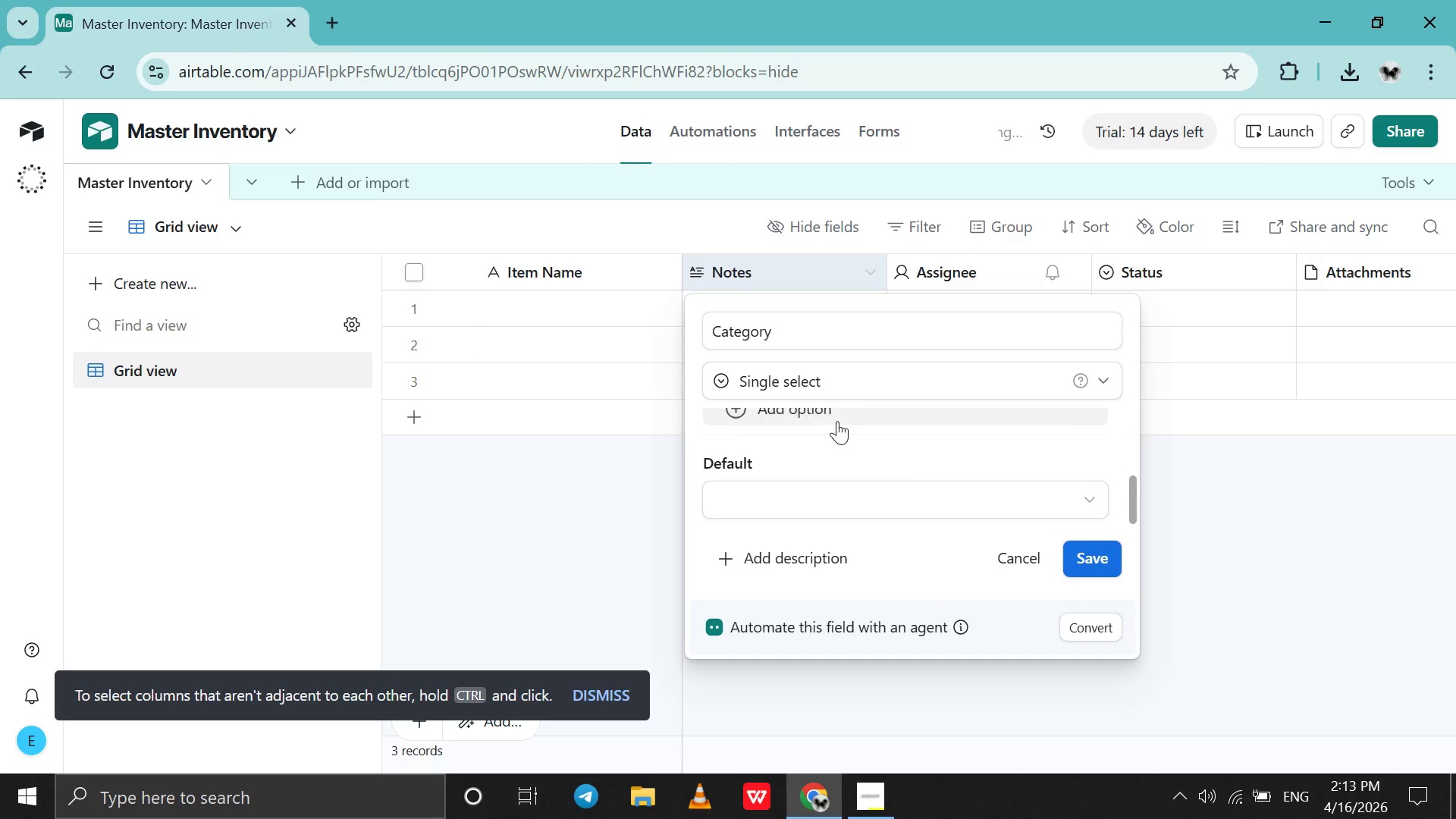 
left_click([837, 421])
 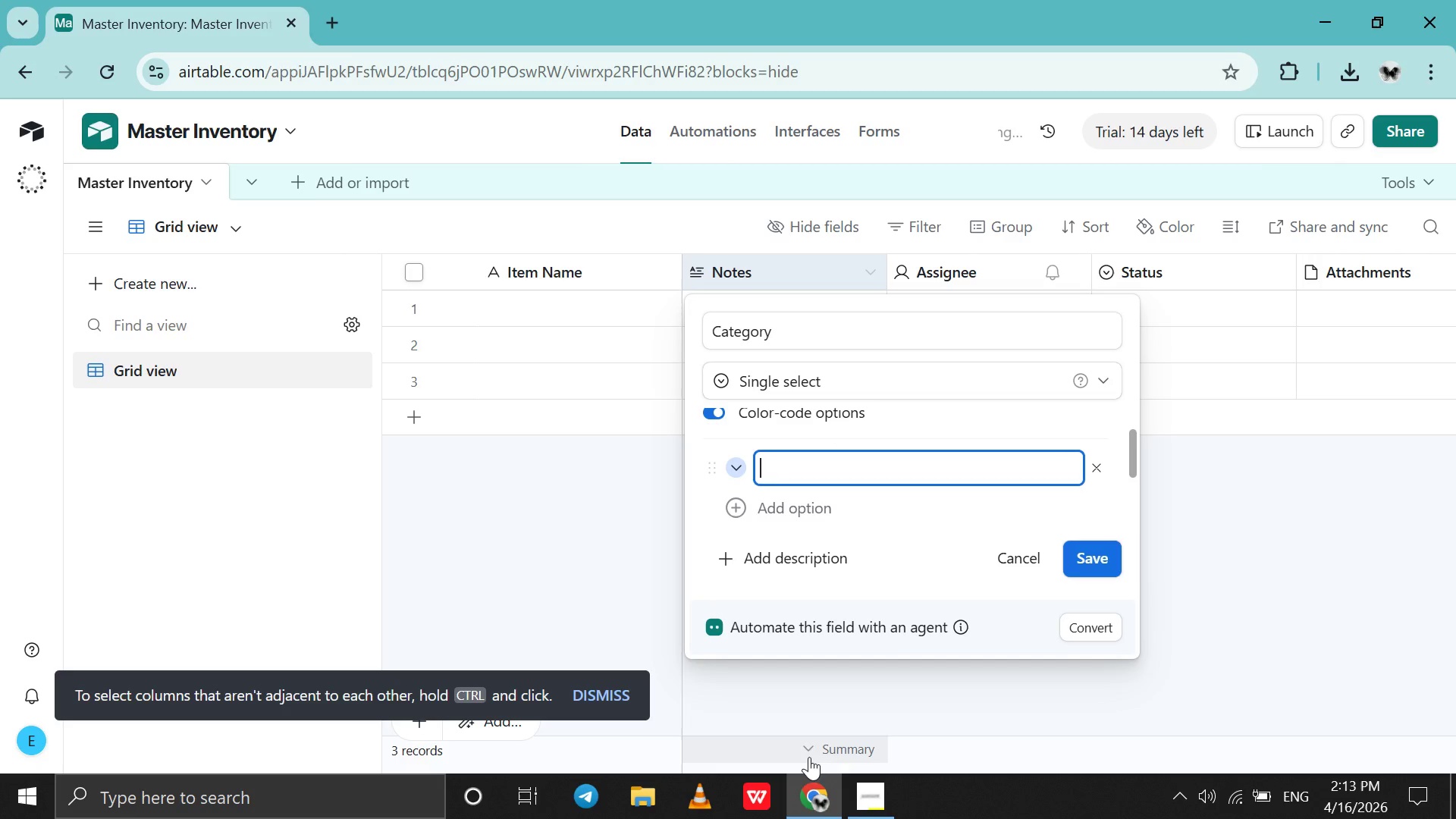 
left_click([805, 818])